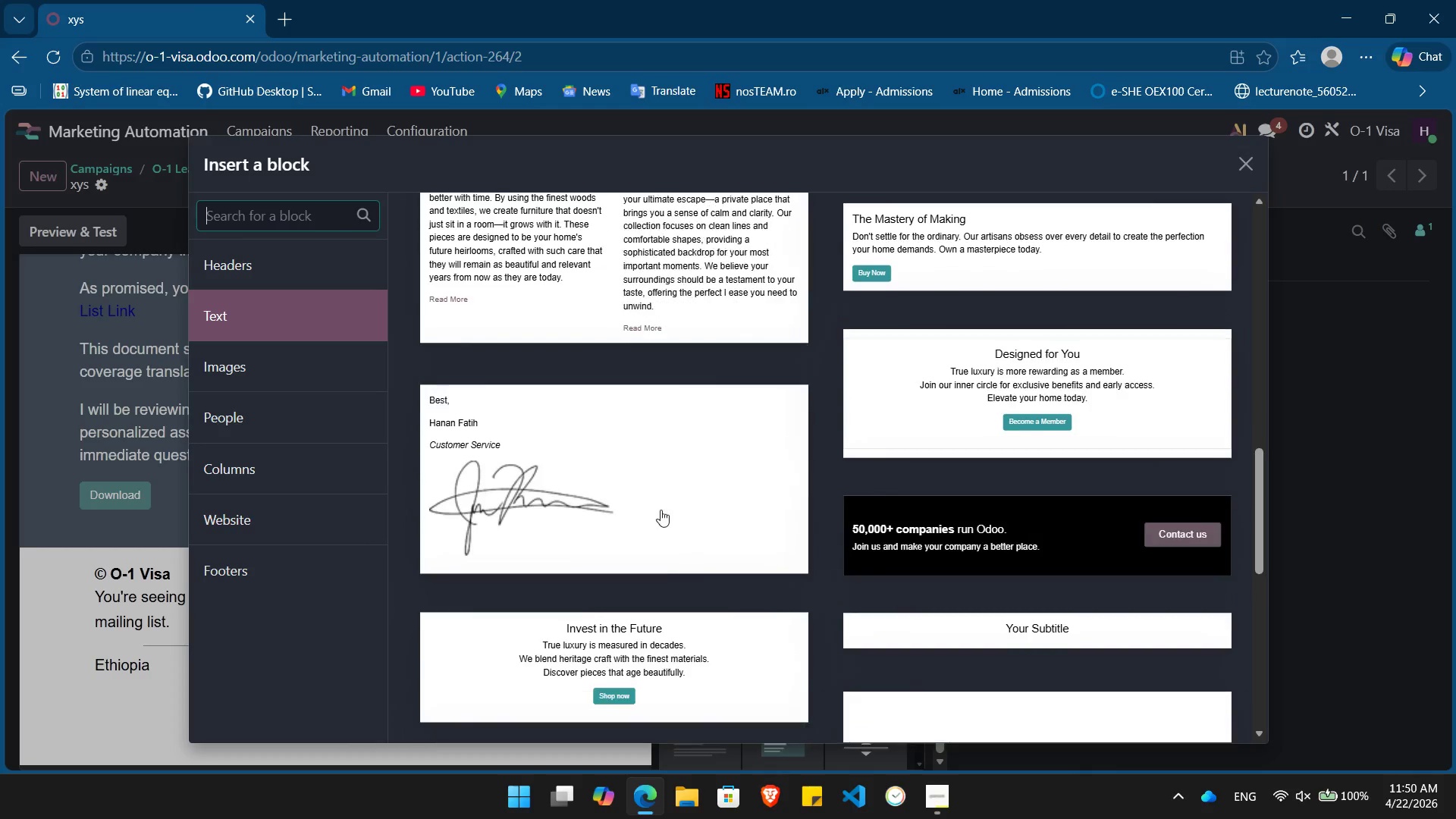 
left_click([629, 469])
 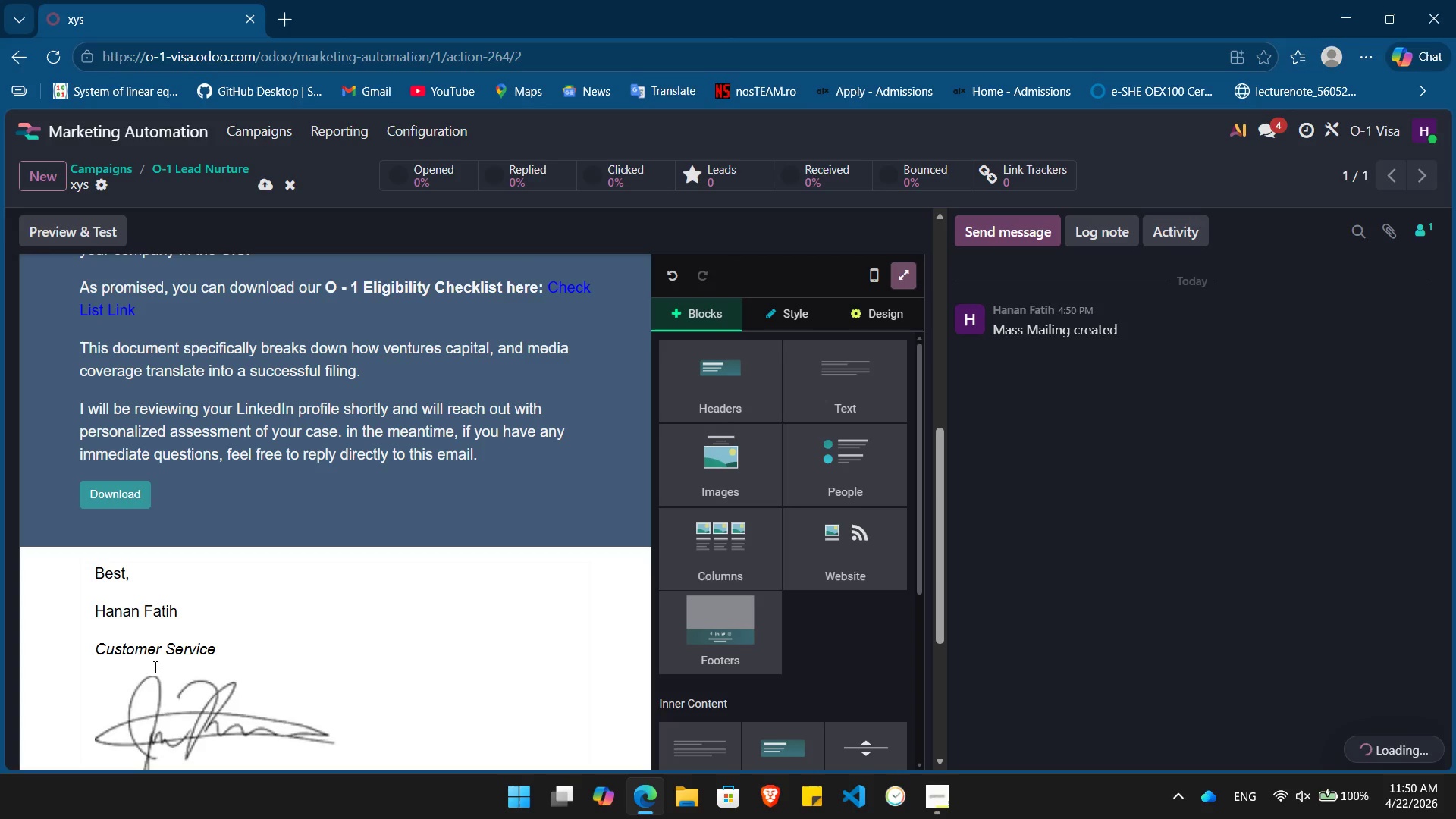 
left_click([167, 626])
 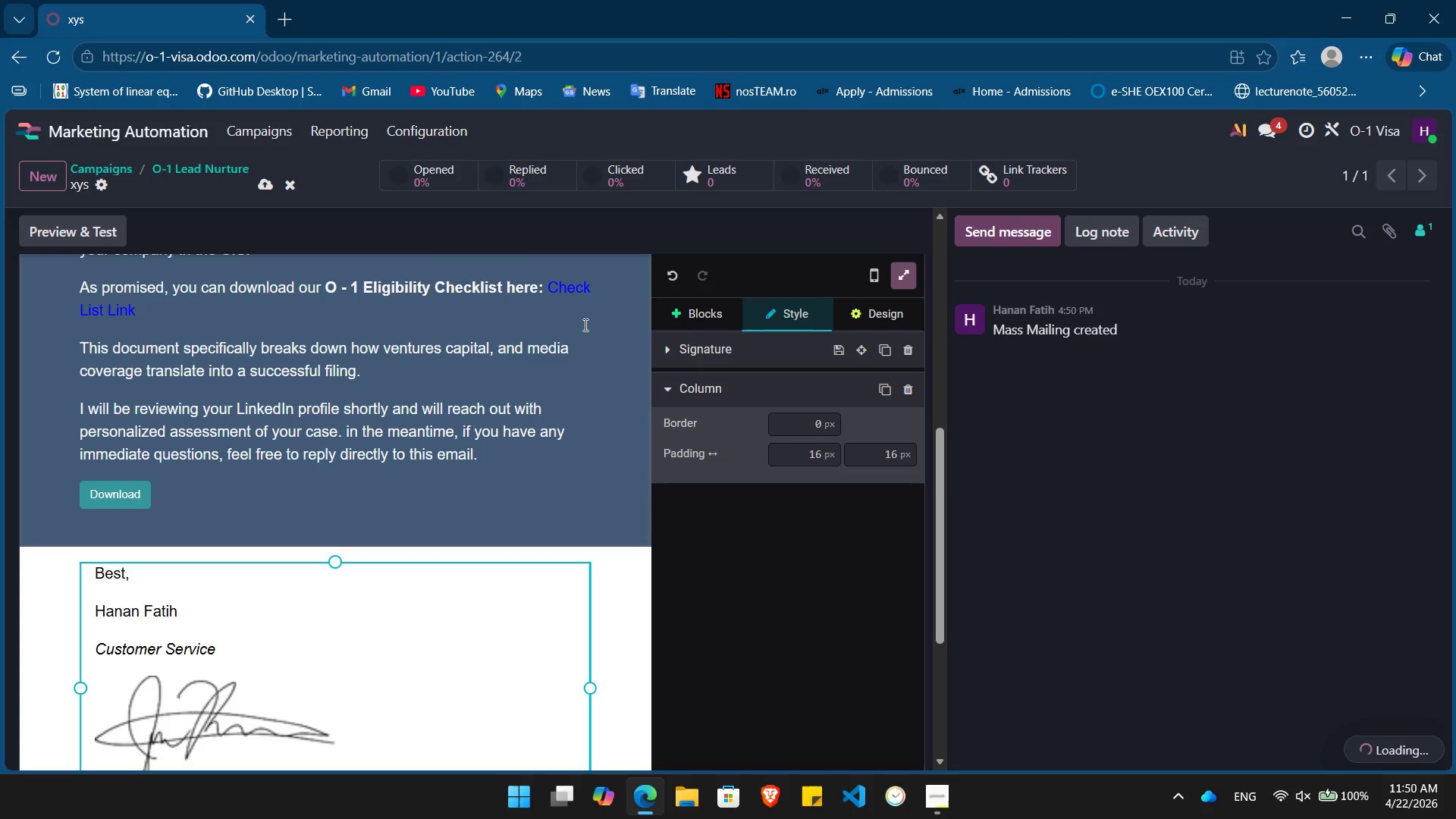 
left_click([701, 349])
 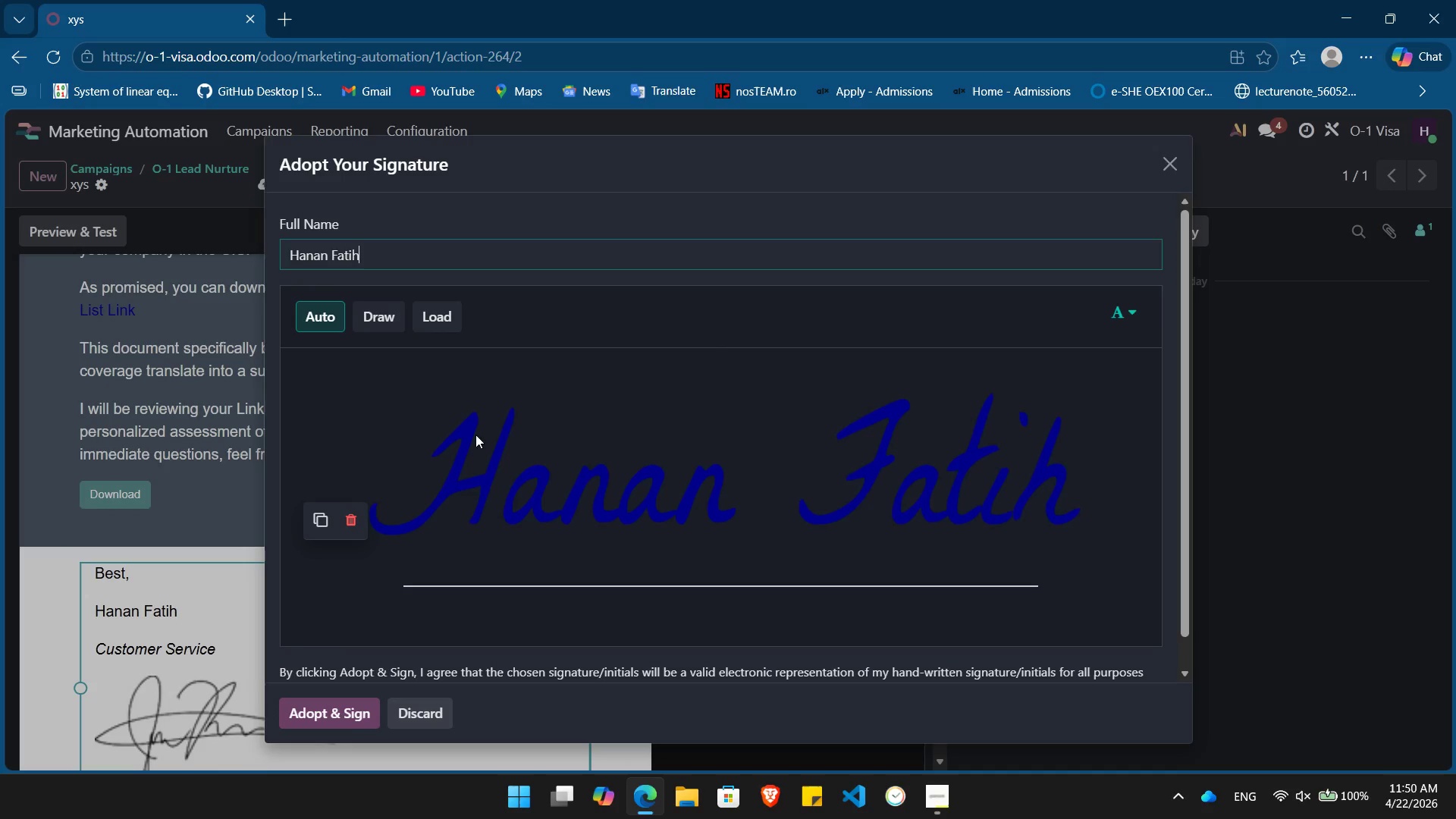 
double_click([479, 432])
 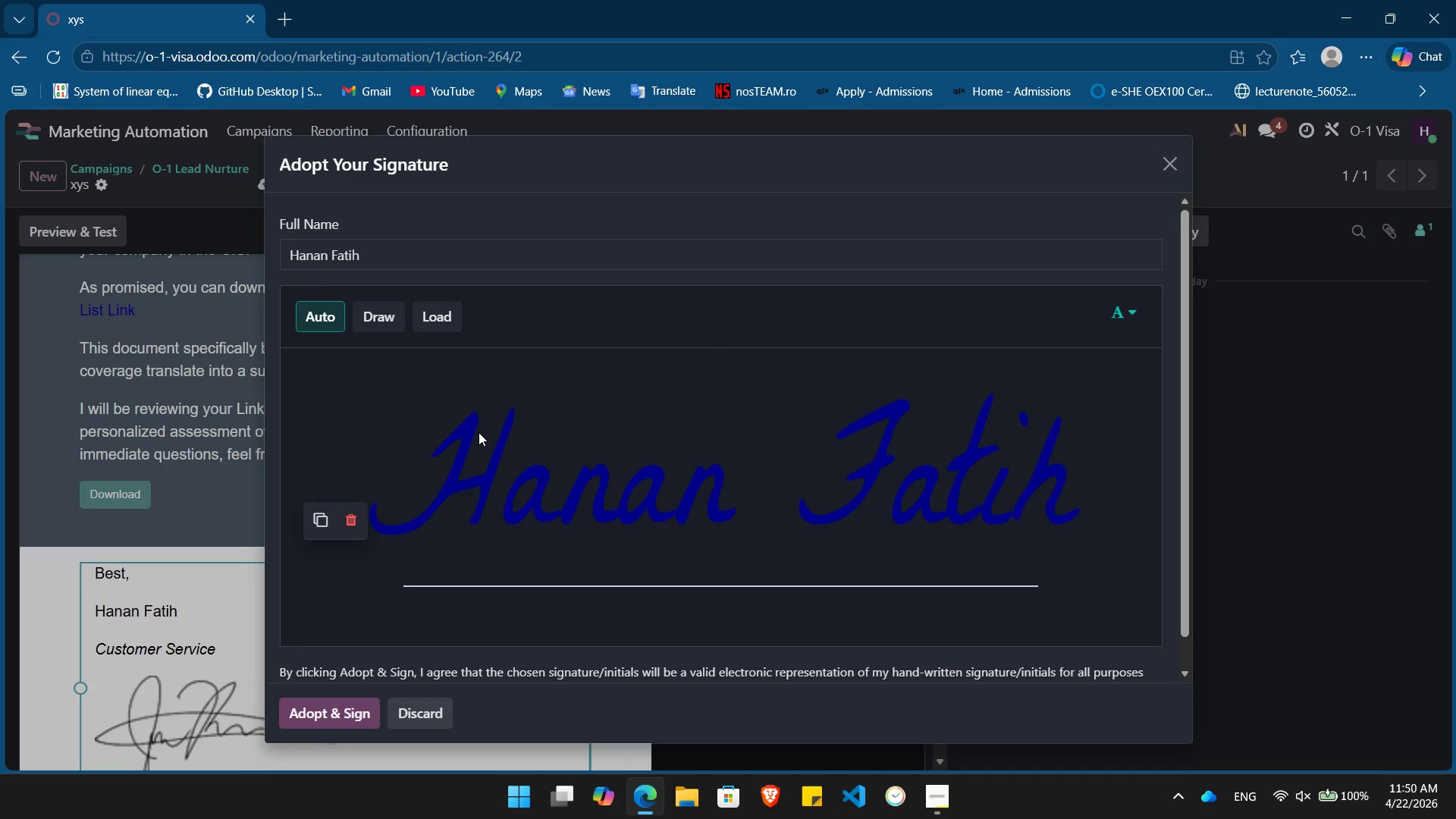 
triple_click([479, 432])
 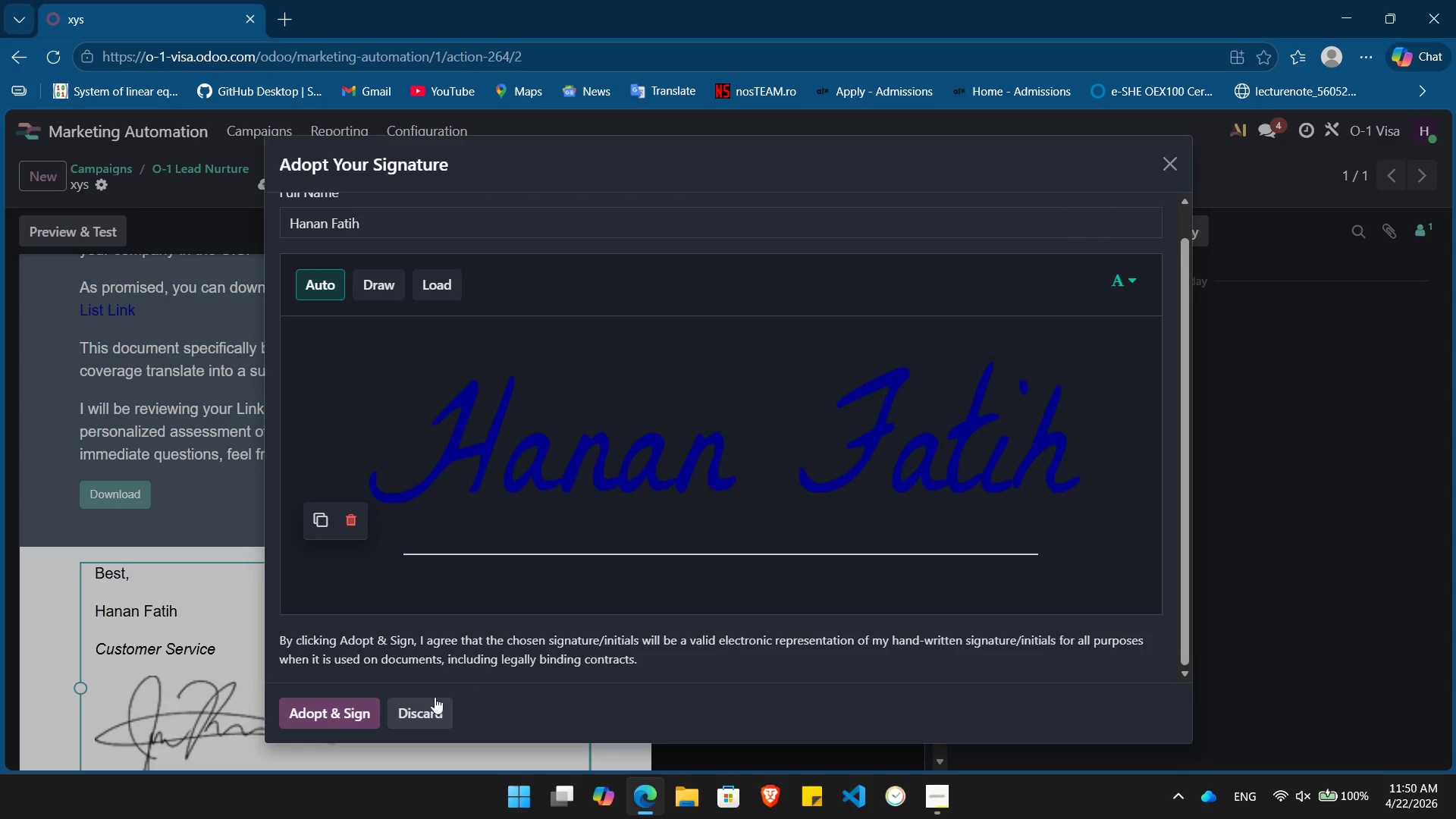 
wait(7.45)
 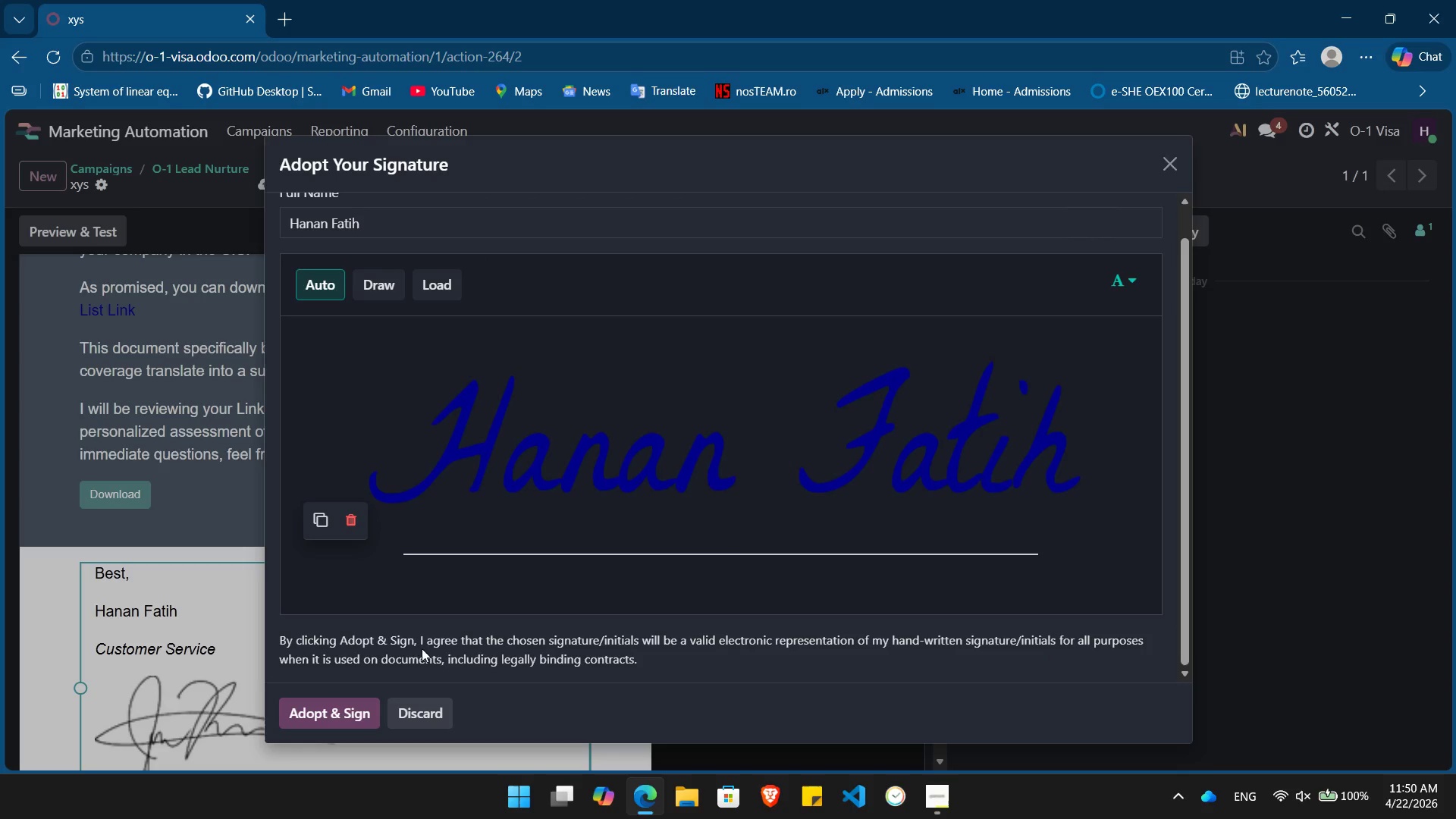 
left_click([343, 704])
 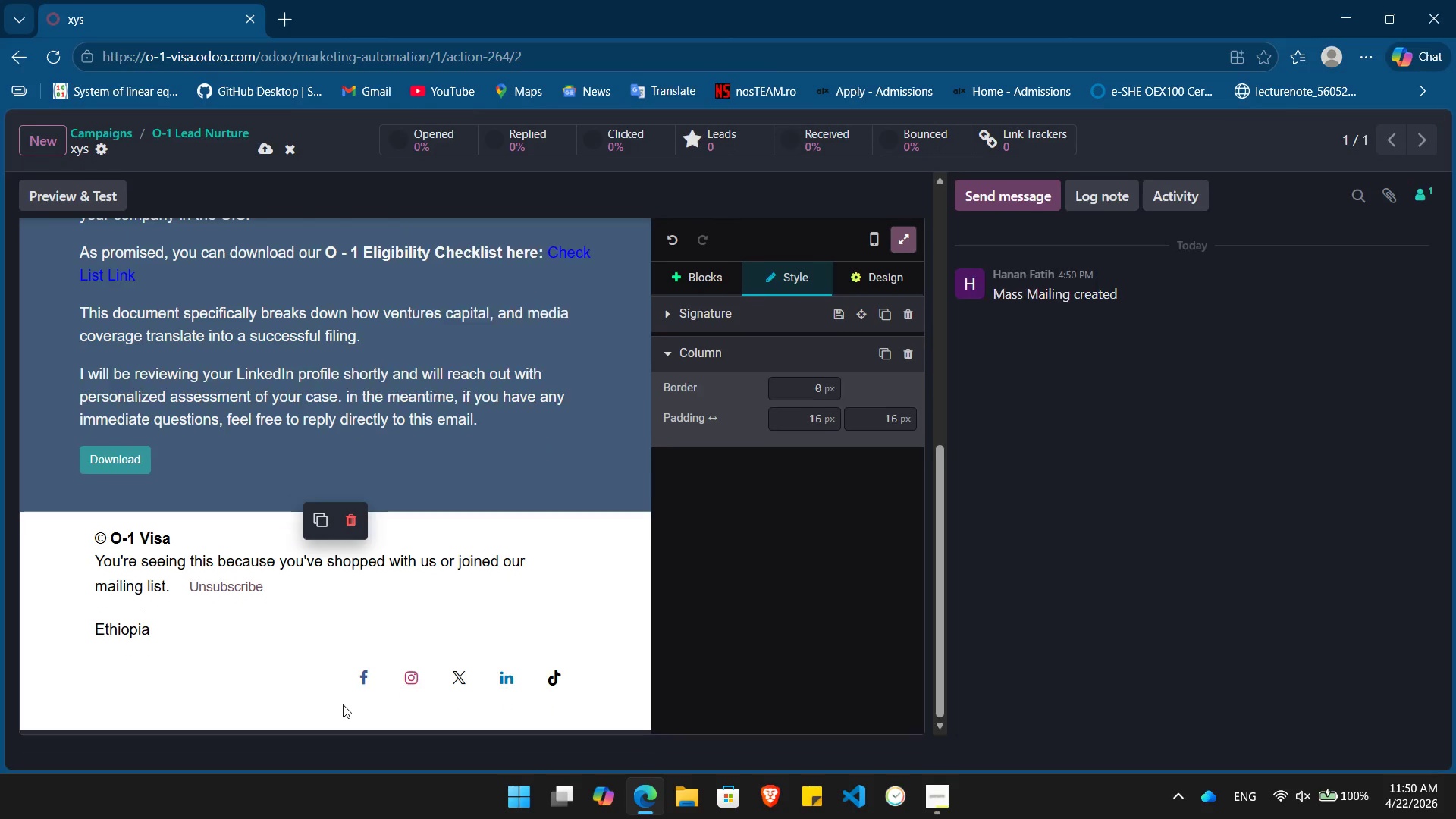 
wait(6.81)
 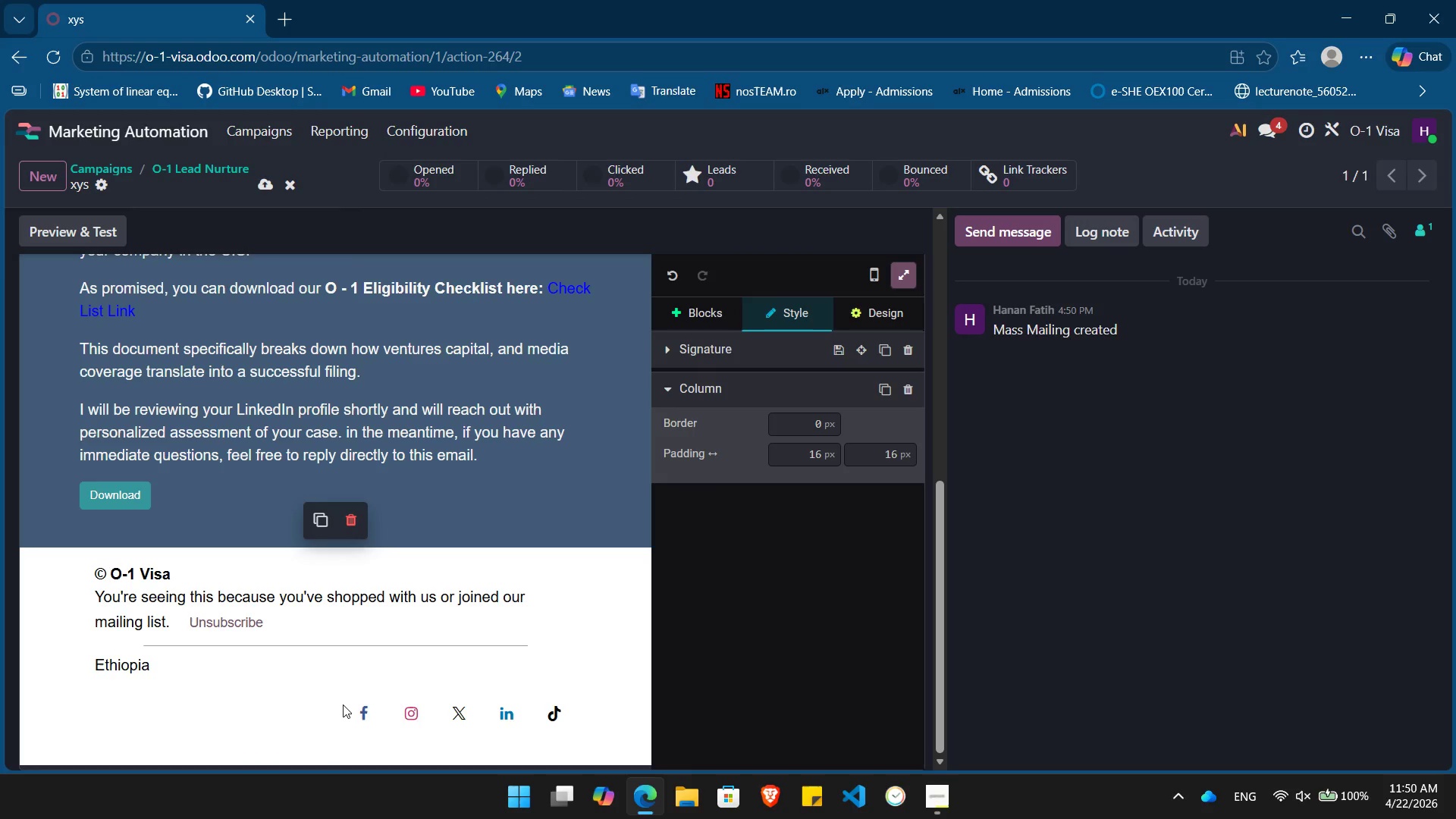 
left_click([636, 558])
 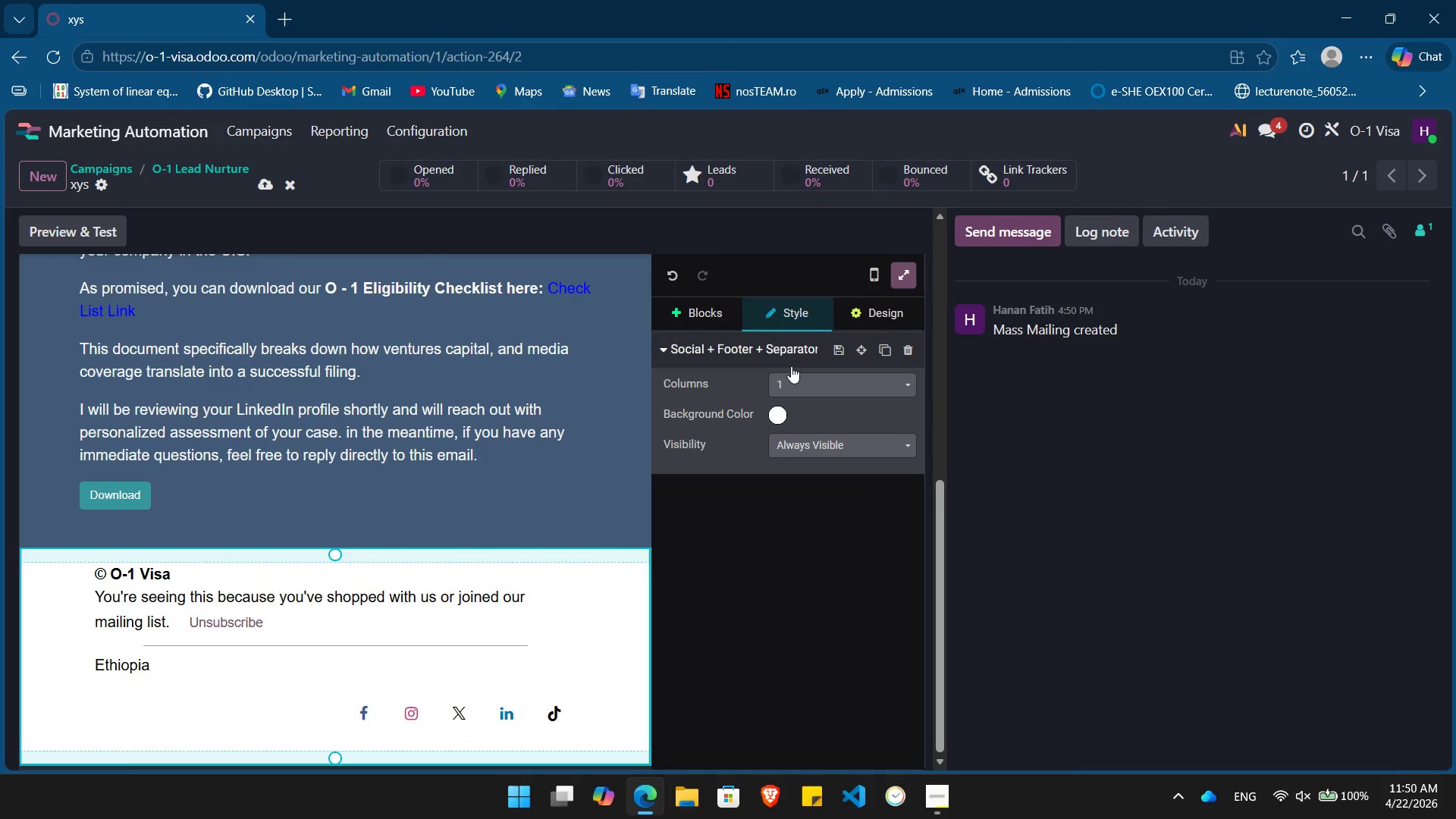 
left_click([777, 415])
 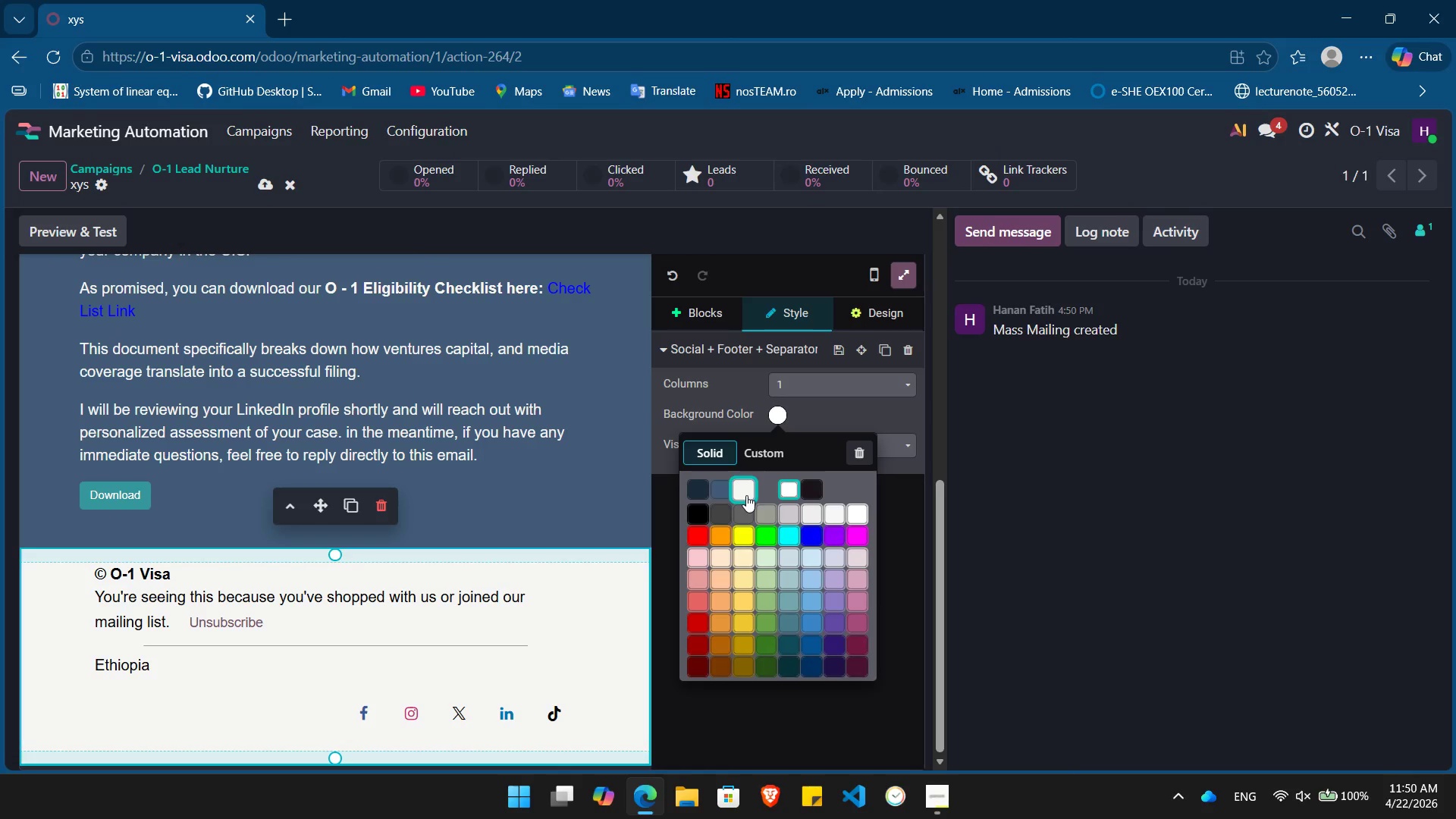 
left_click([746, 495])
 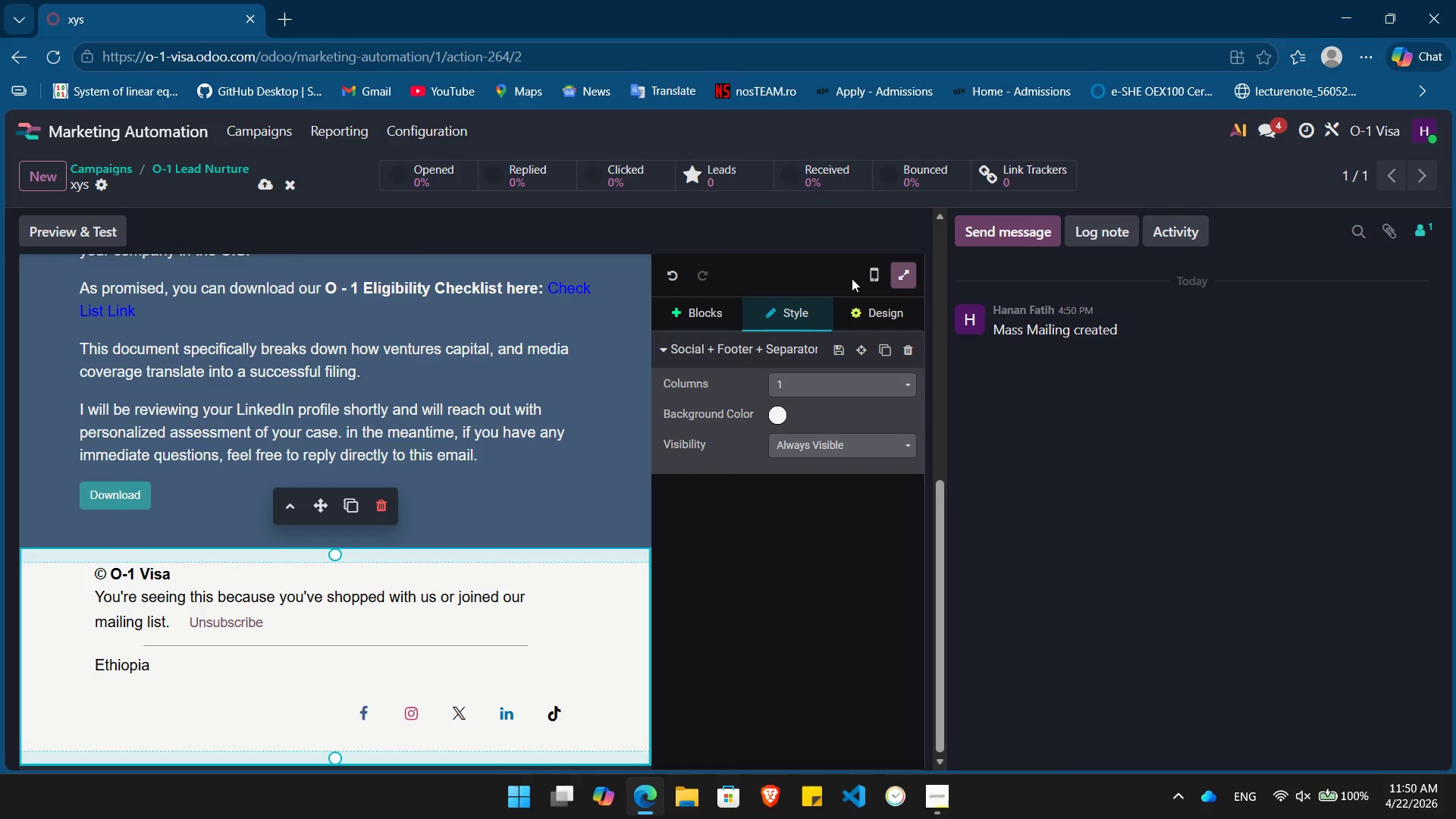 
left_click([900, 277])
 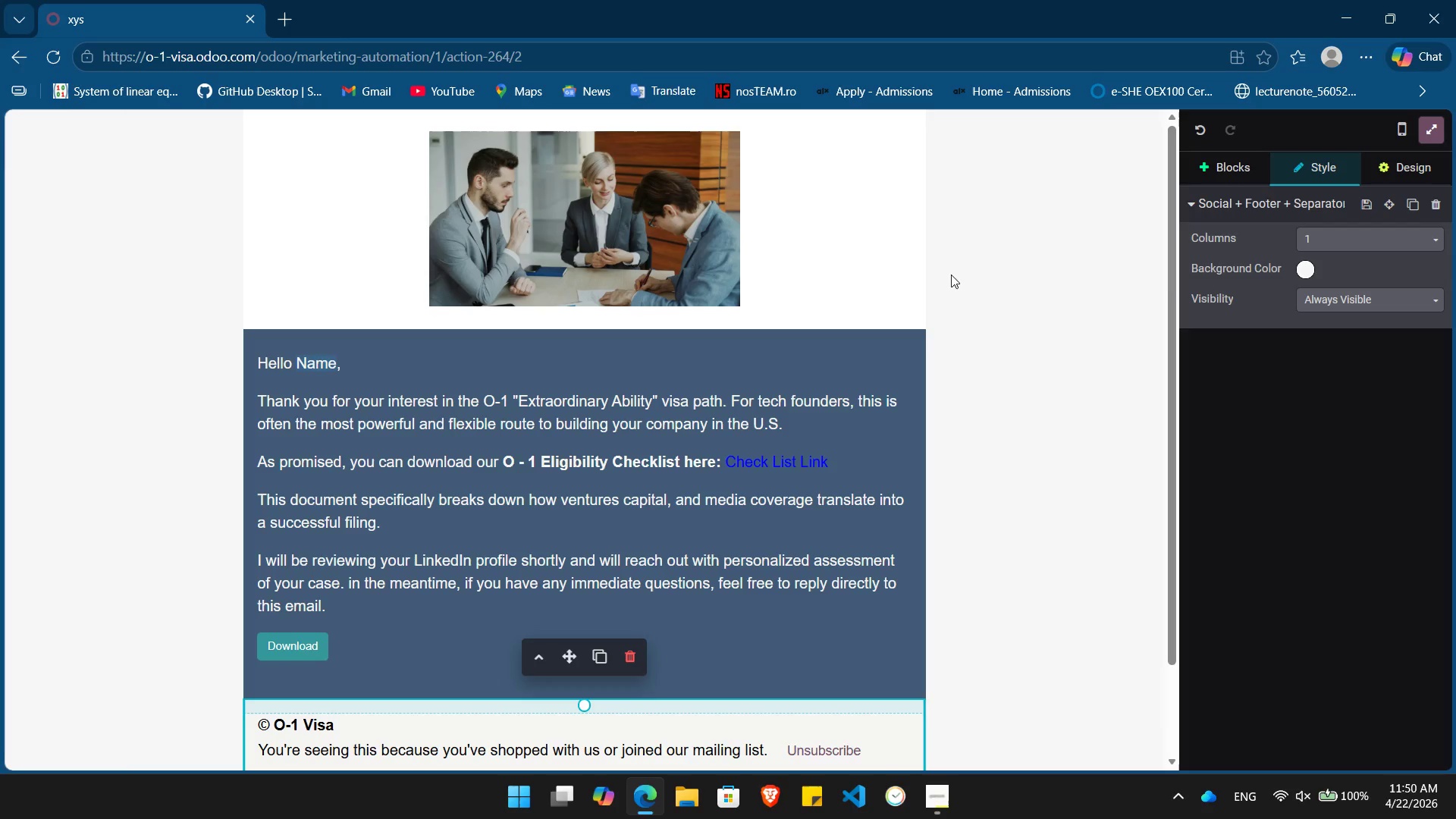 
left_click([868, 260])
 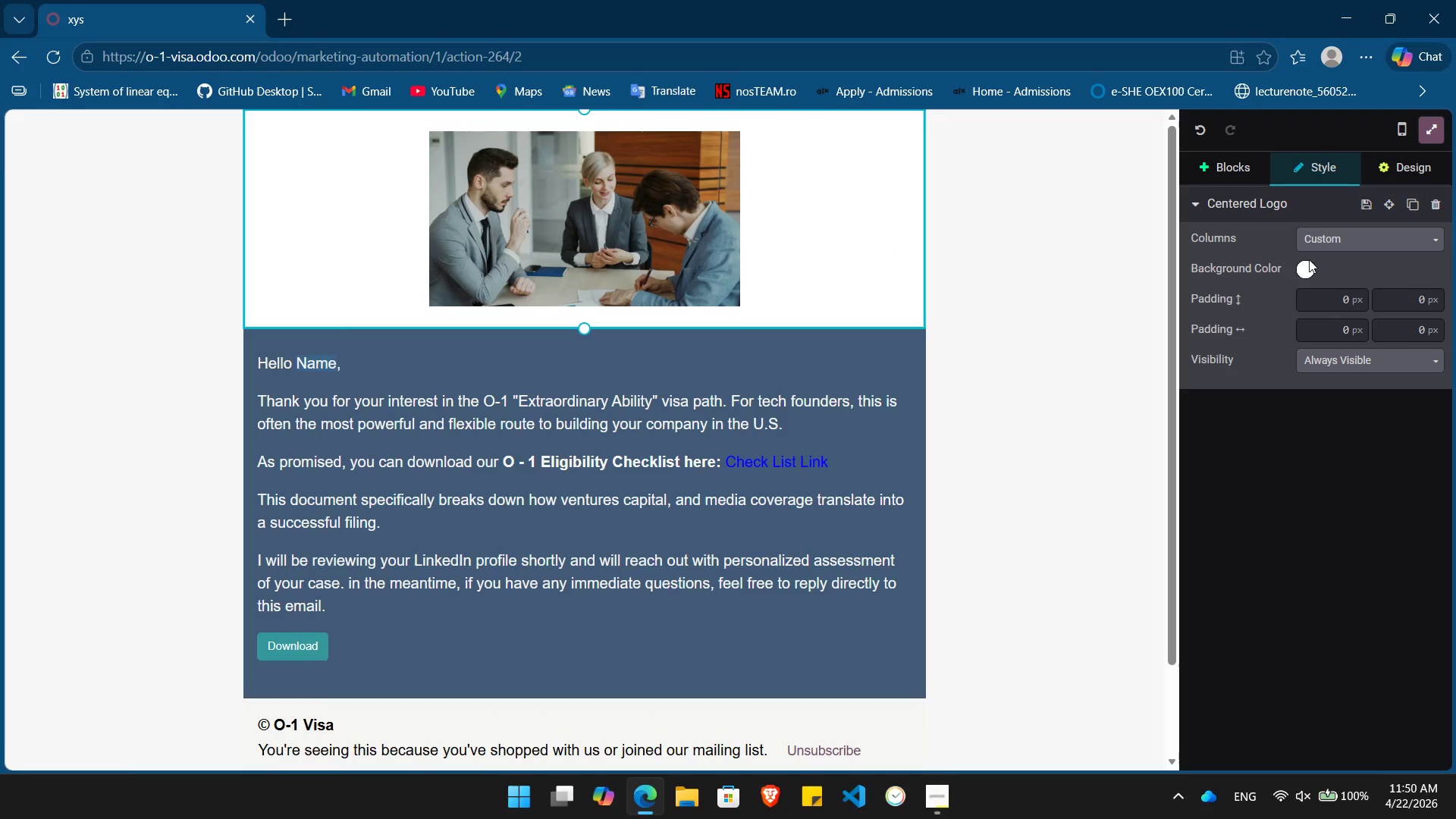 
left_click([1312, 267])
 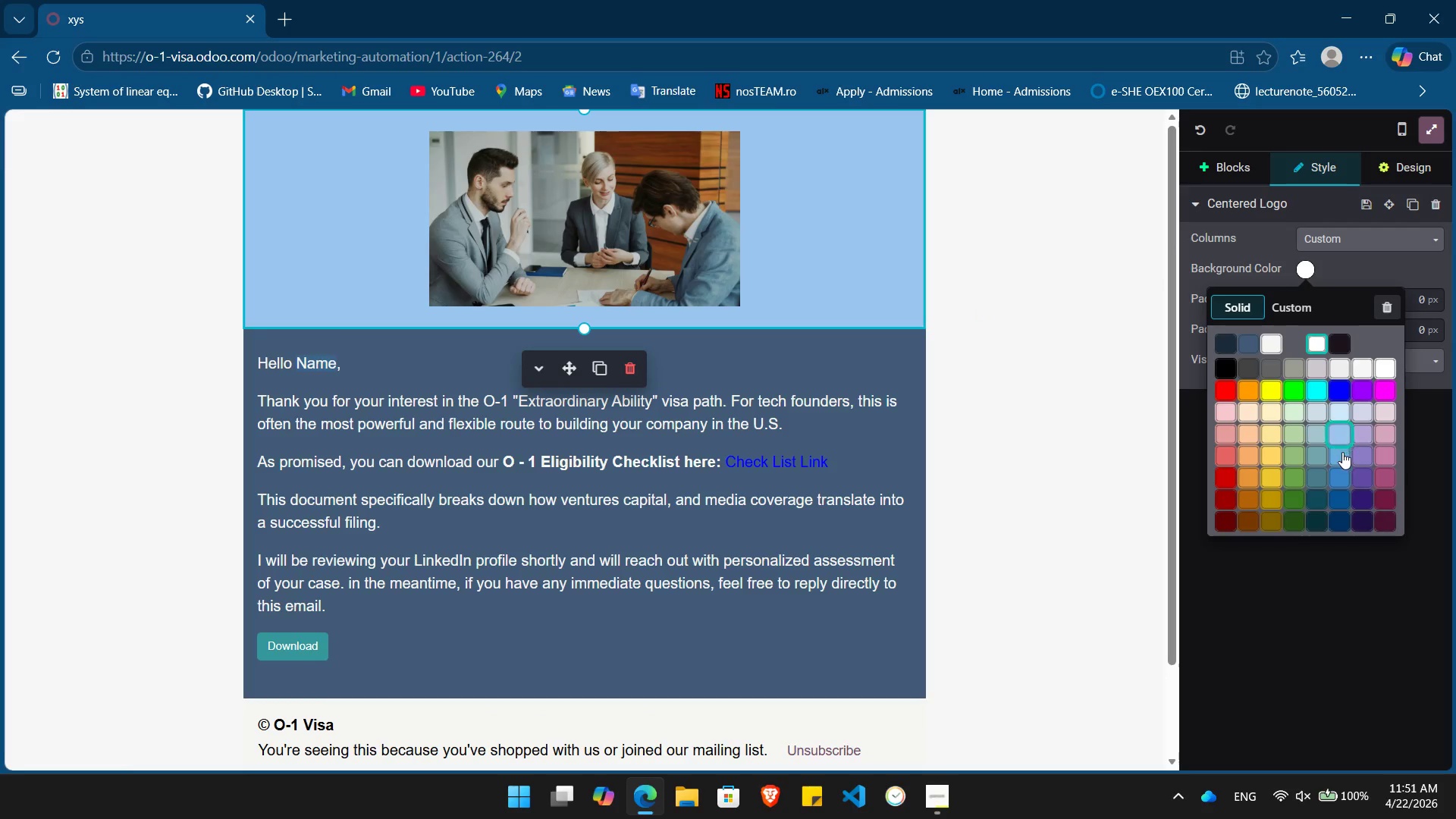 
wait(6.05)
 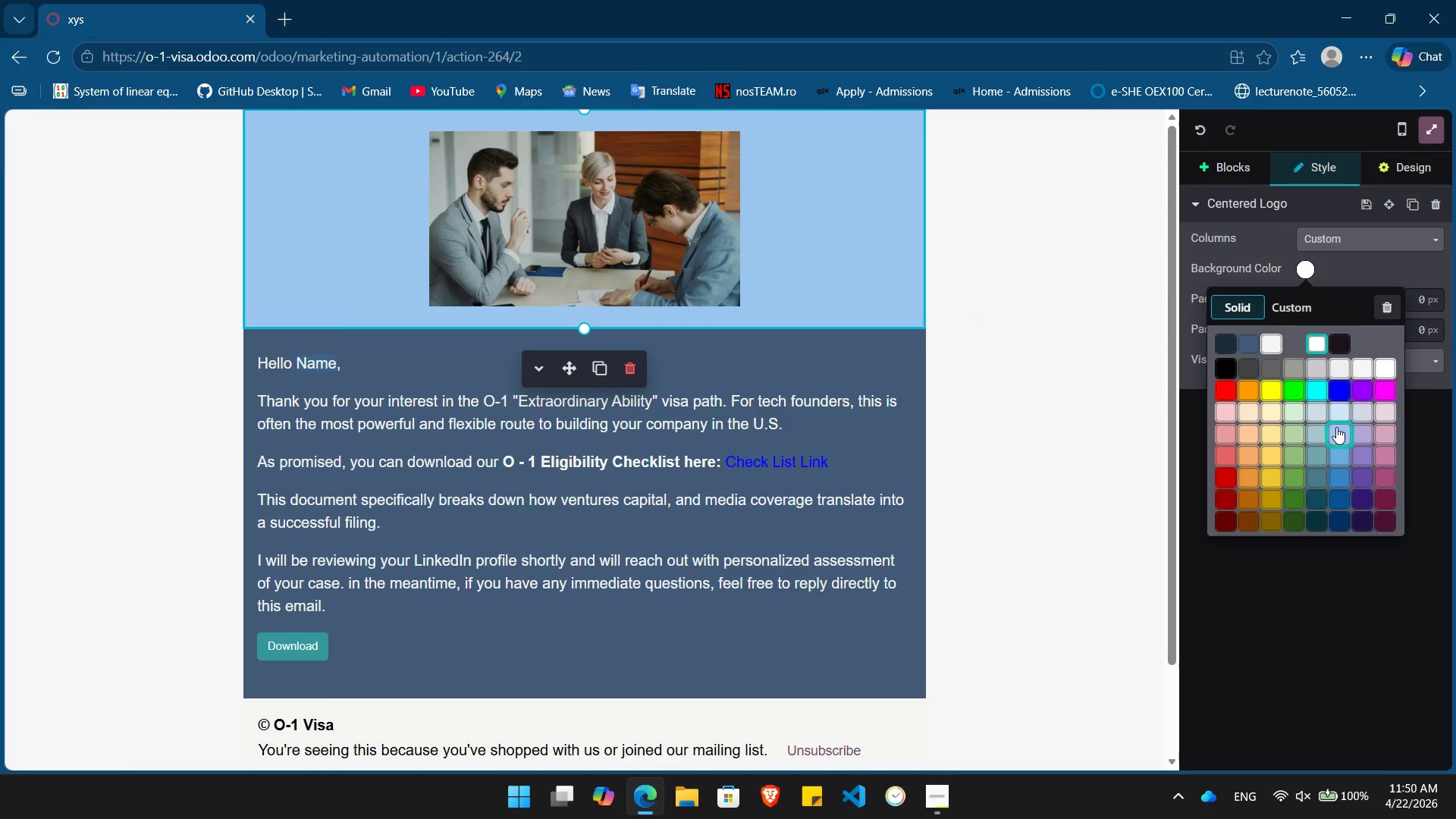 
left_click([1249, 347])
 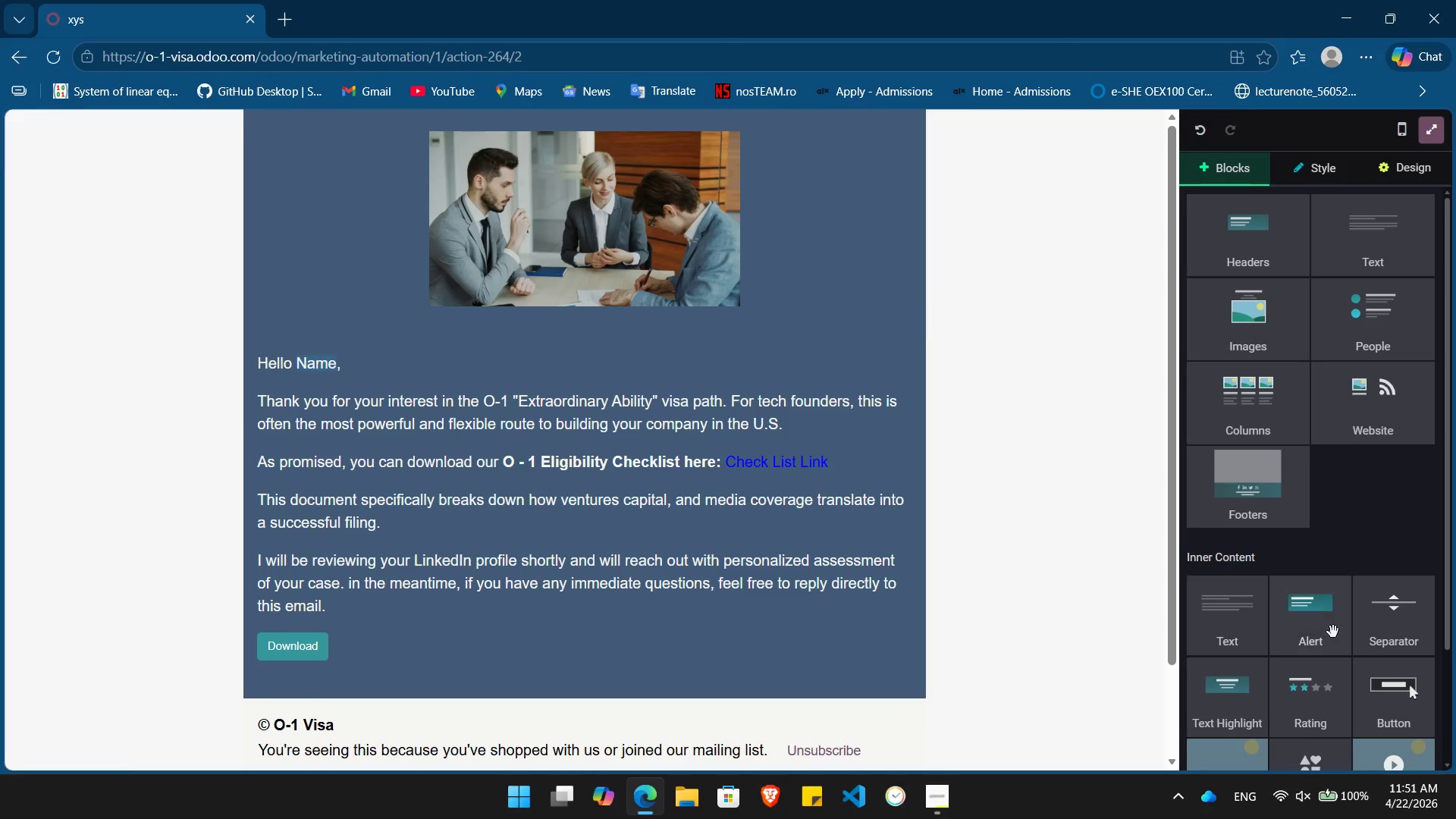 
left_click_drag(start_coordinate=[1417, 635], to_coordinate=[544, 338])
 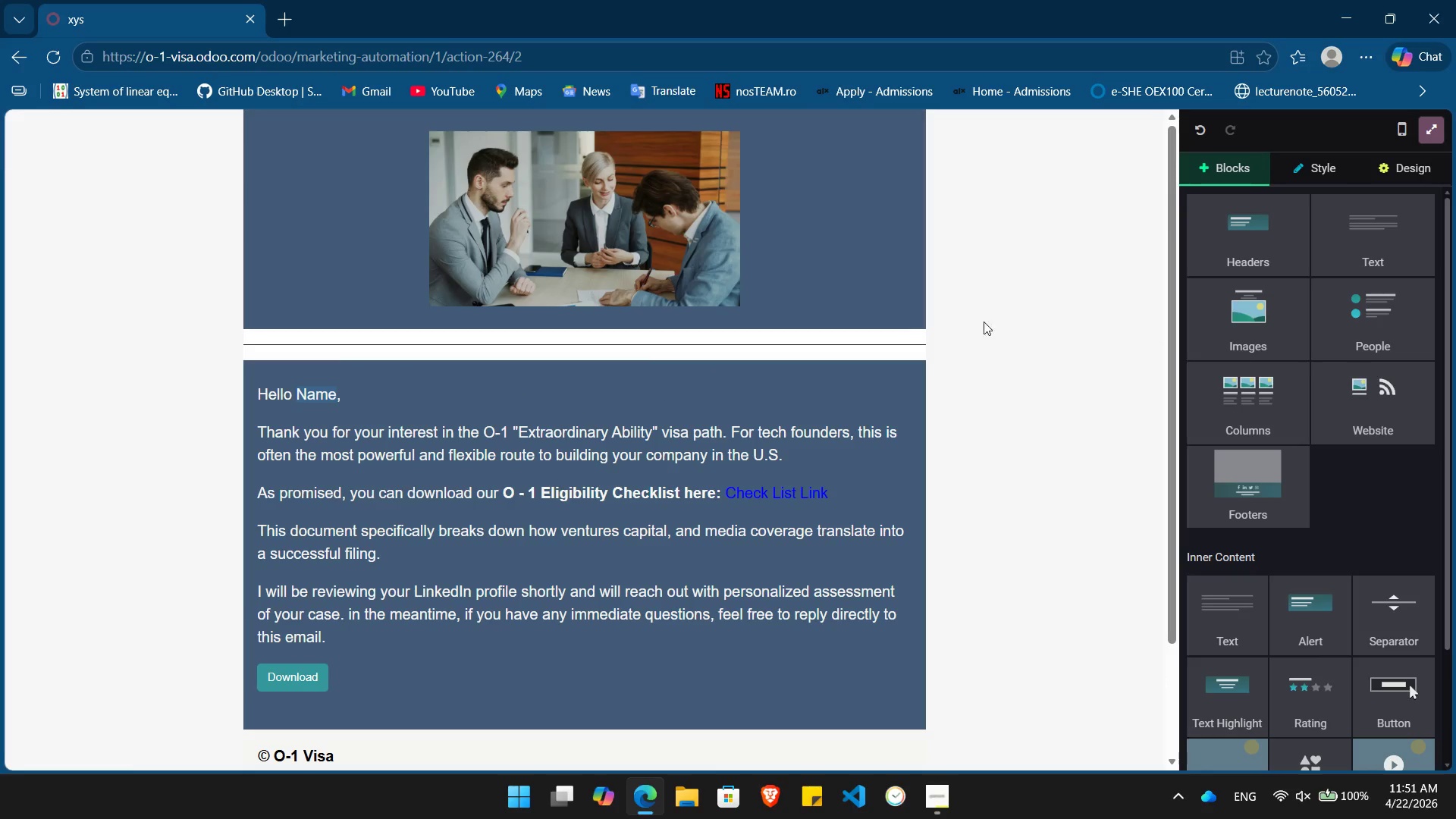 
left_click([1040, 322])
 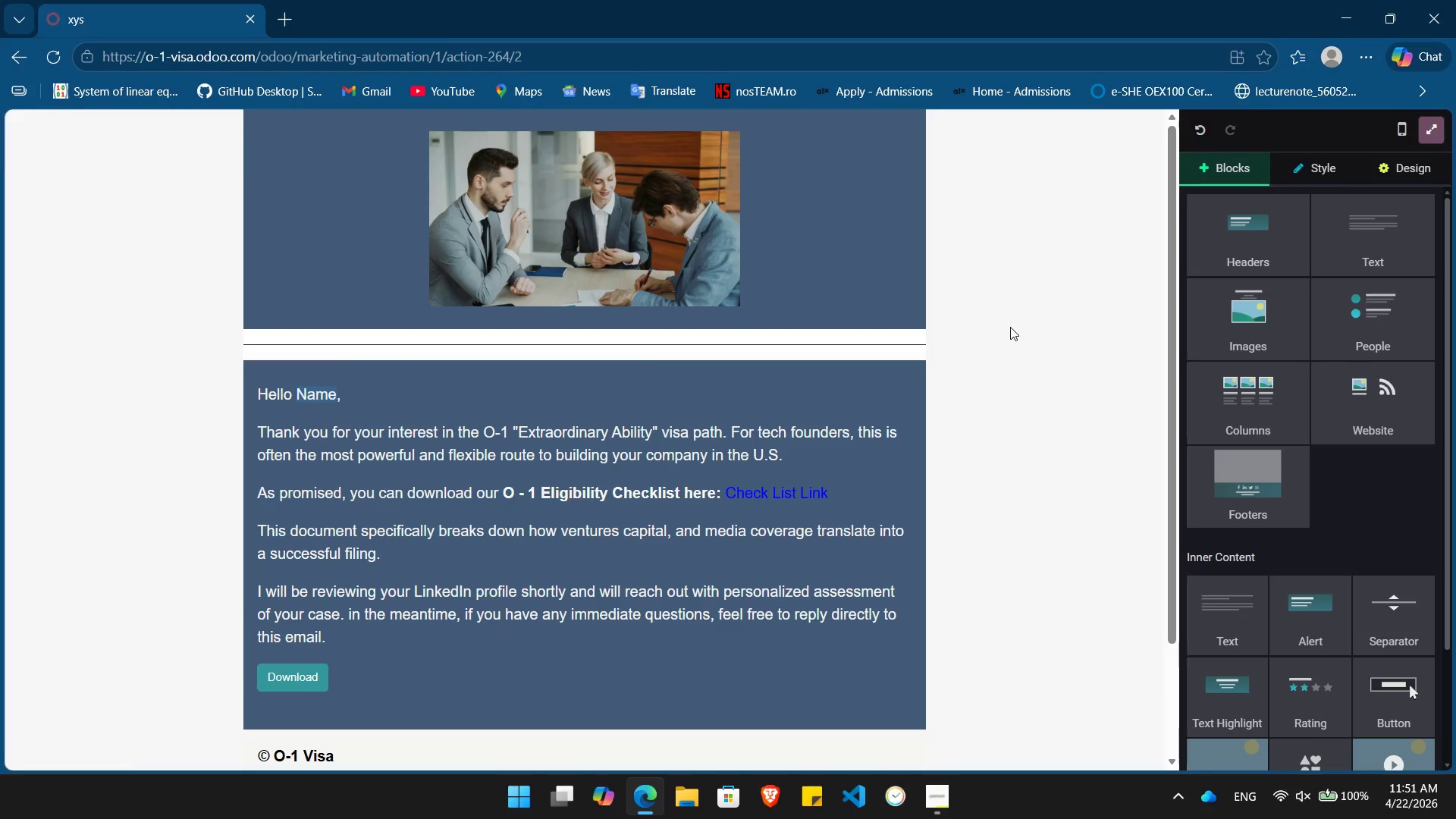 
scroll: coordinate [1010, 327], scroll_direction: down, amount: 5.0
 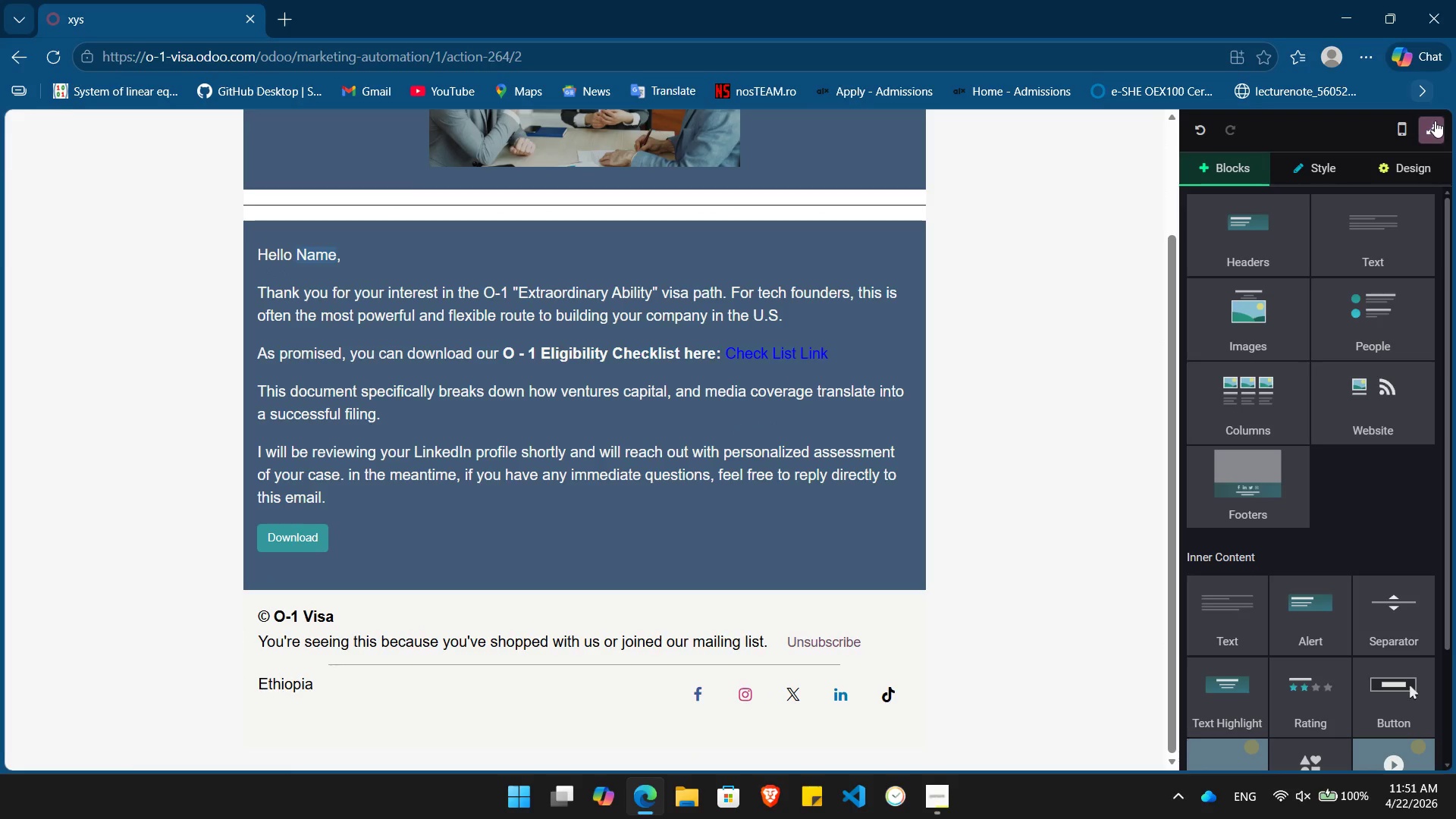 
left_click([1435, 122])
 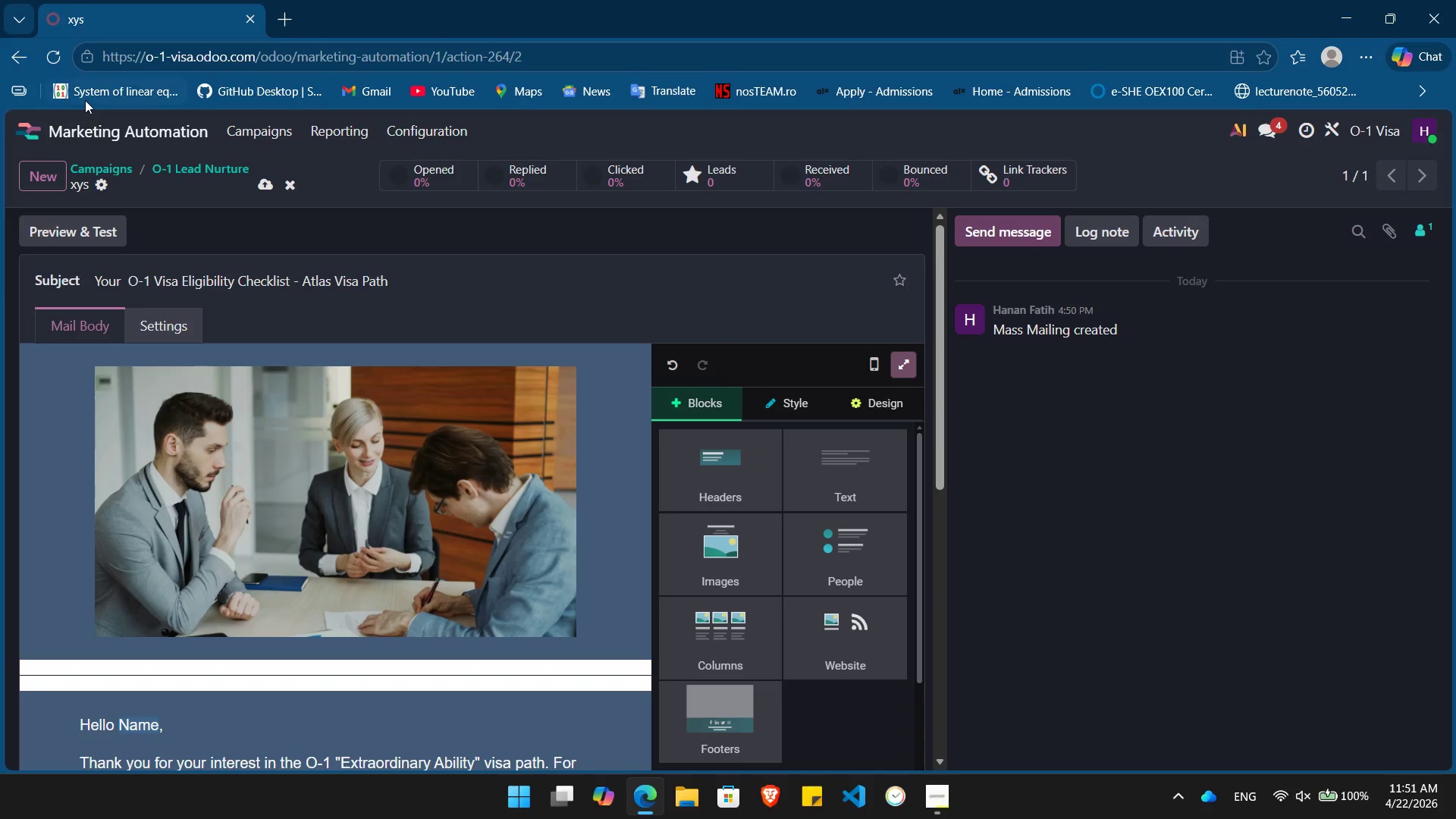 
left_click([265, 133])
 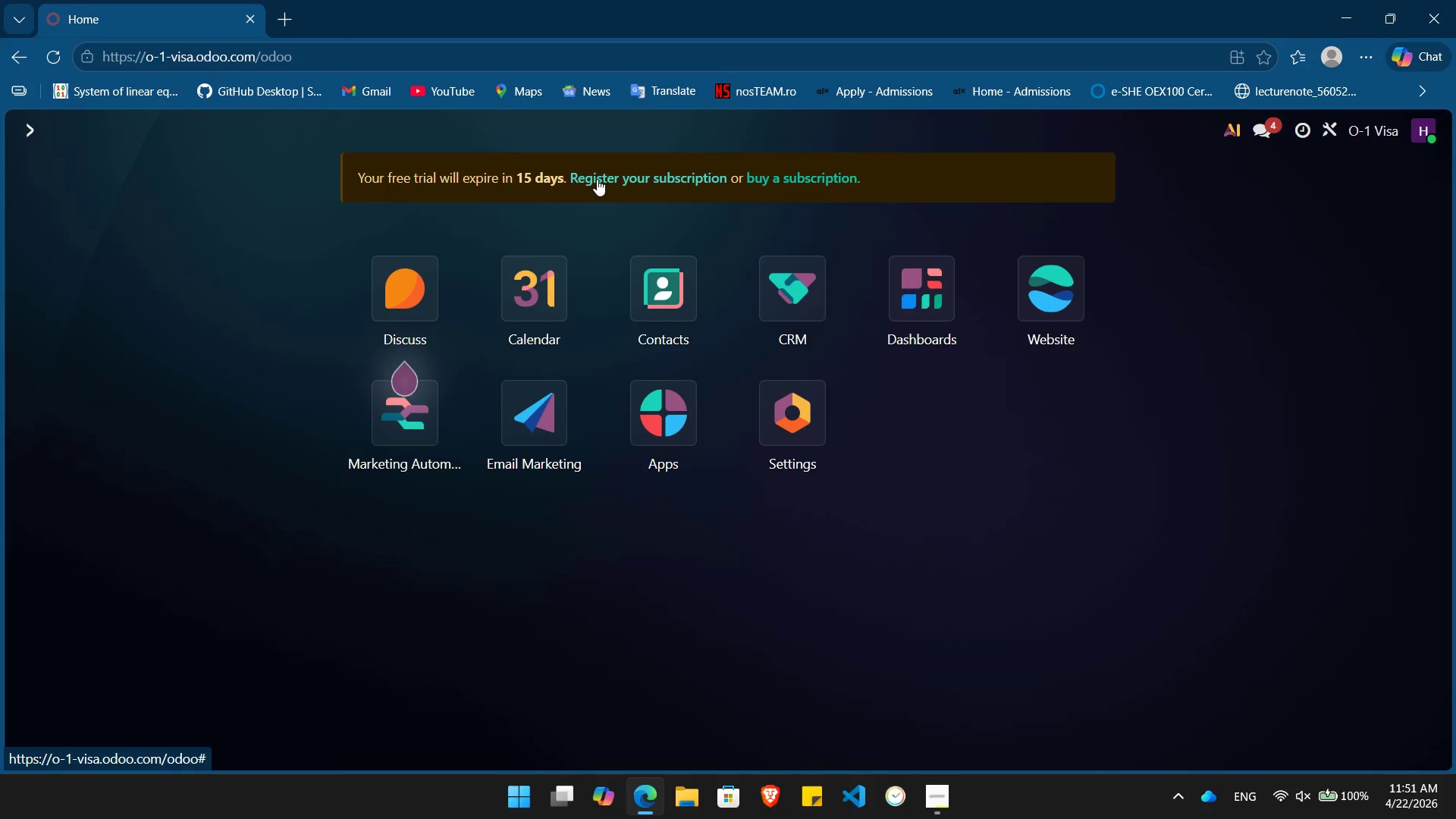 
wait(7.84)
 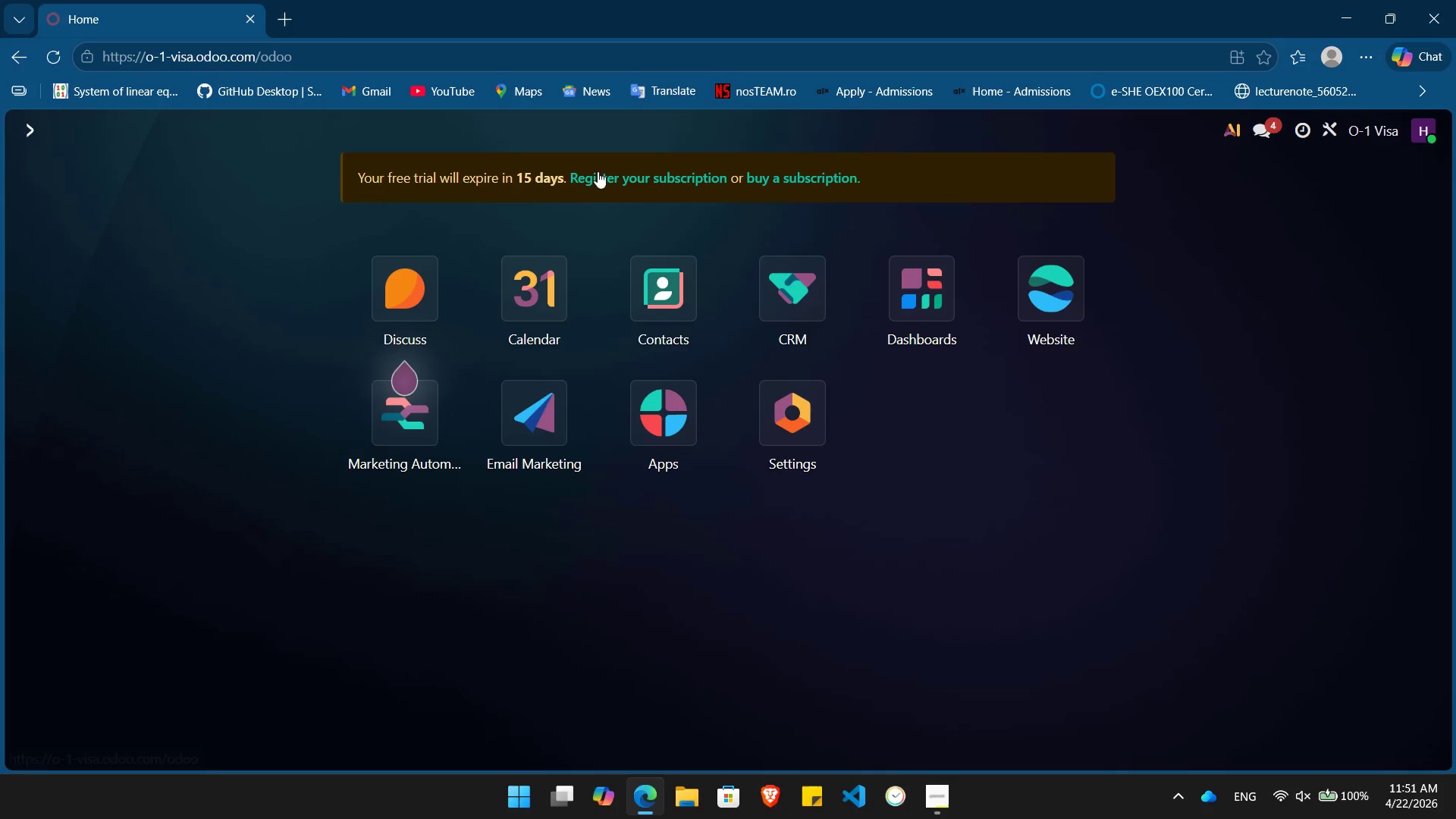 
left_click([403, 439])